 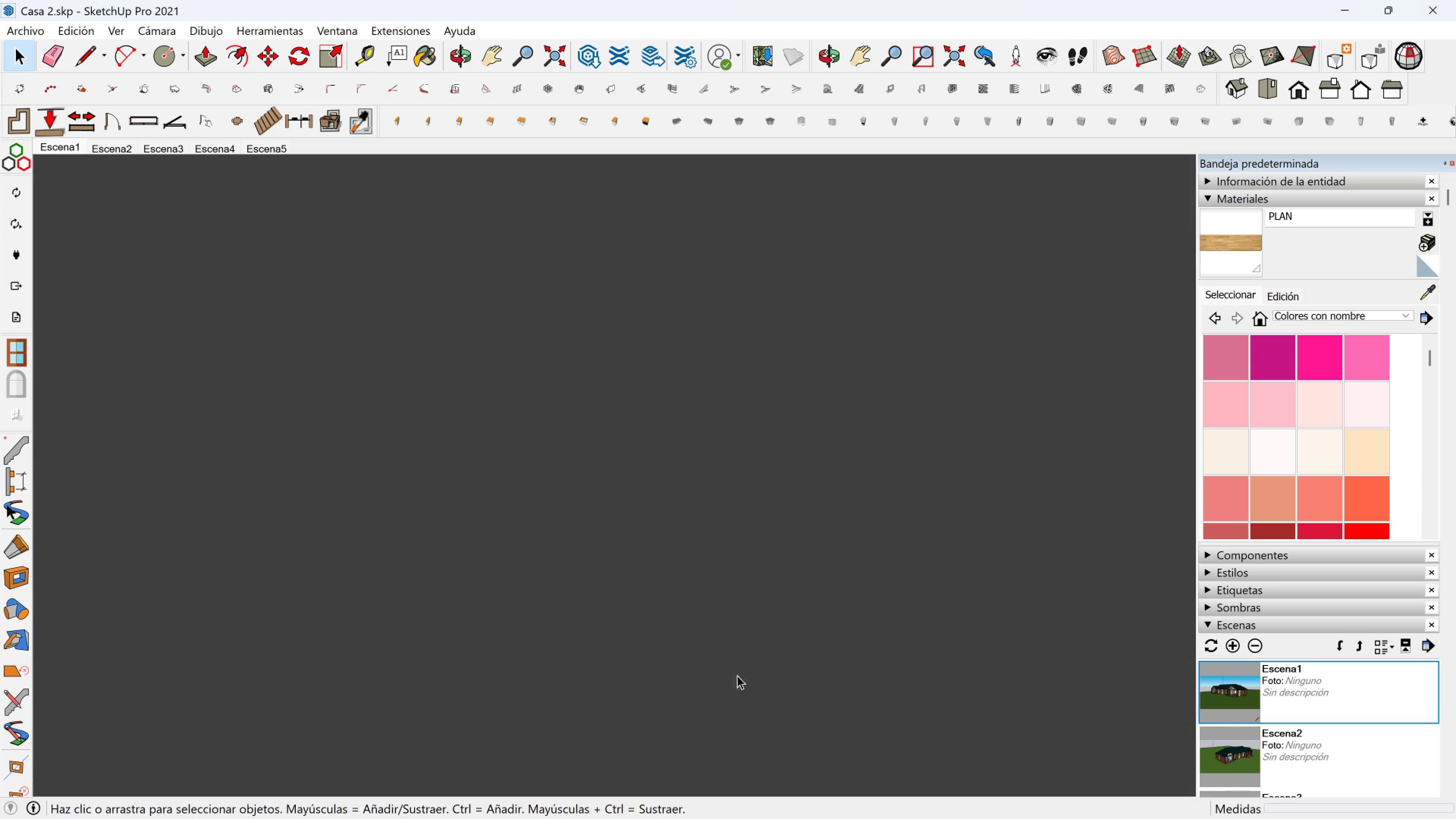 
key(Shift+ShiftLeft)
 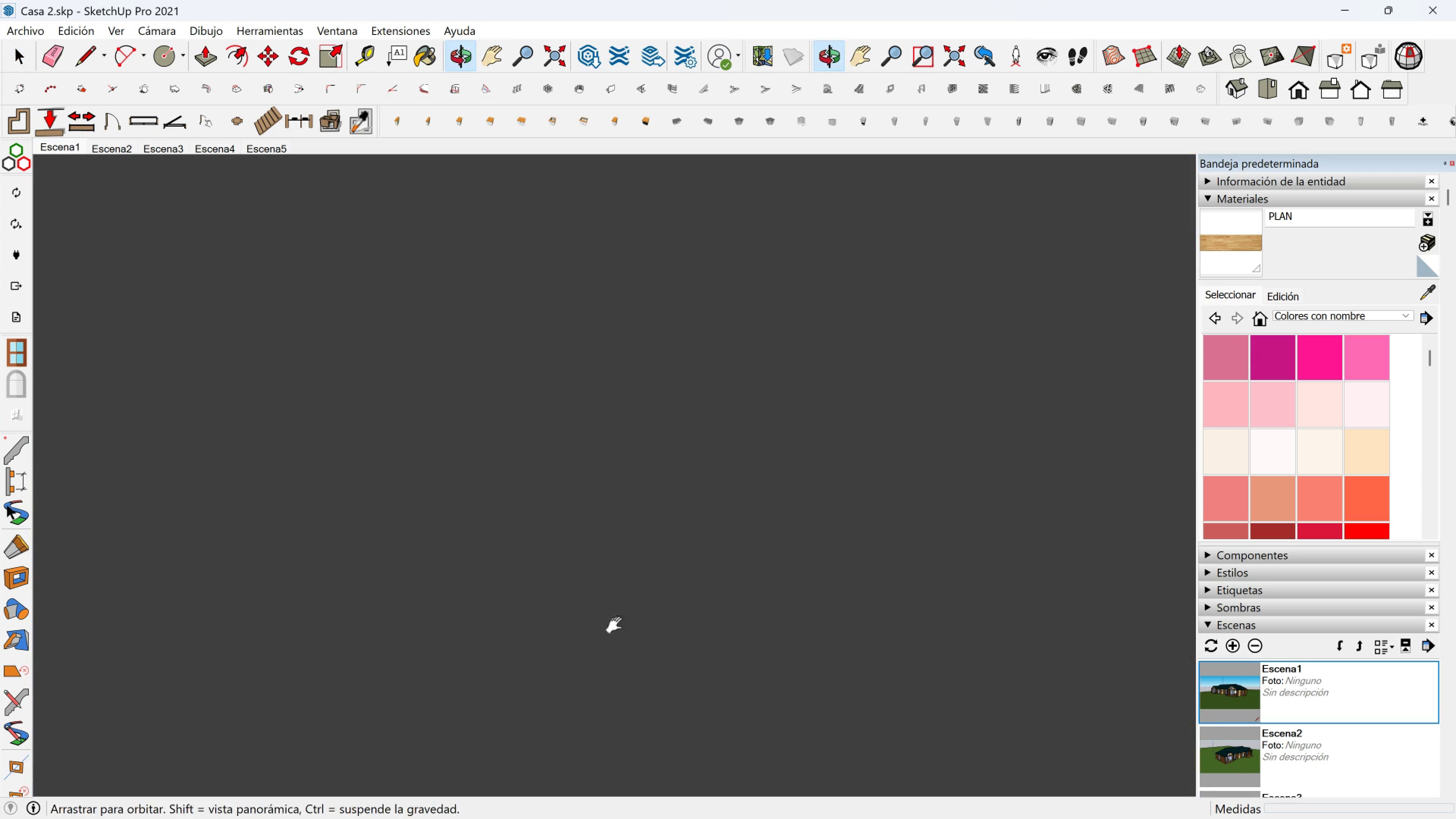 
key(Shift+ShiftLeft)
 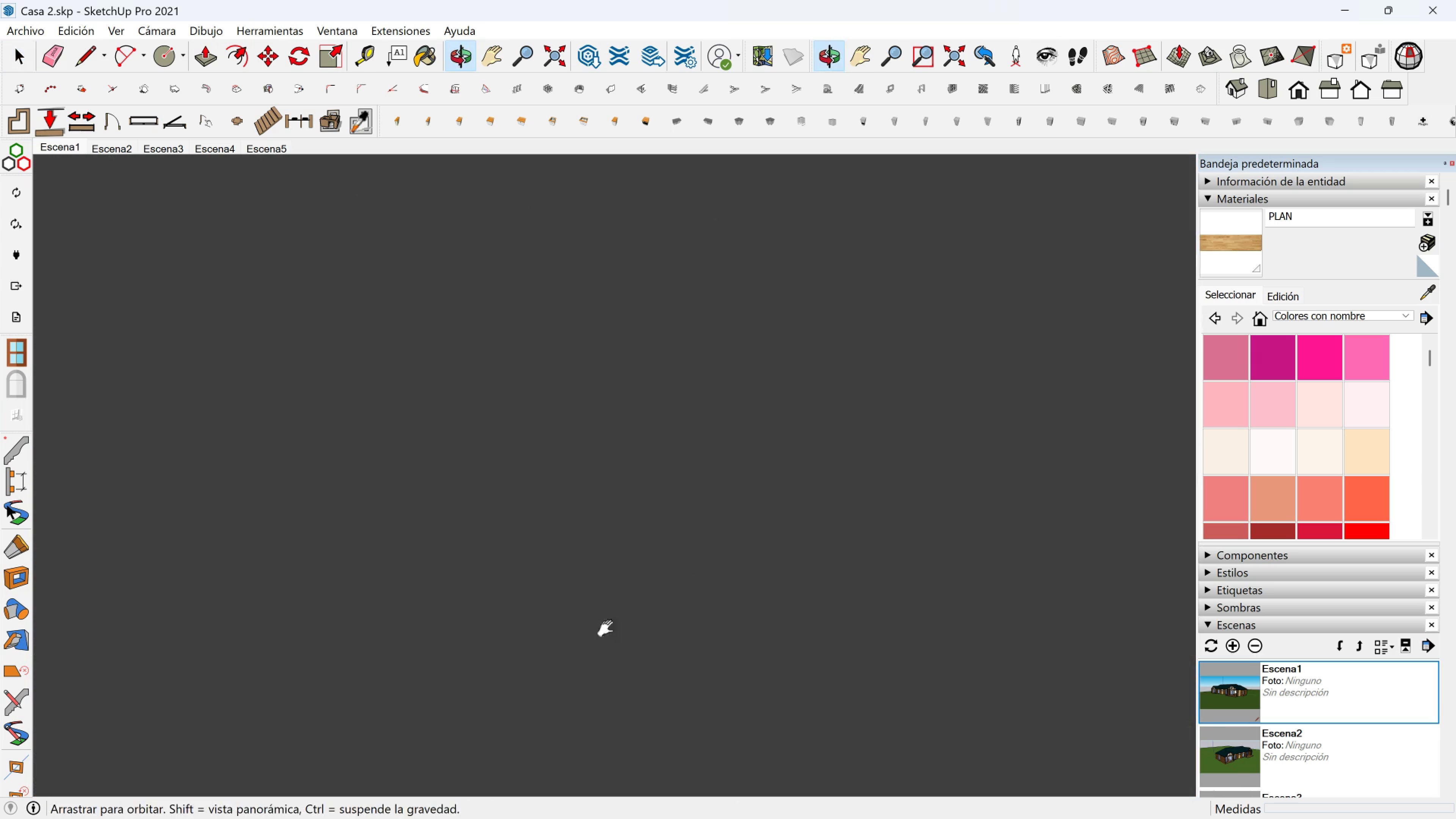 
key(Shift+ShiftLeft)
 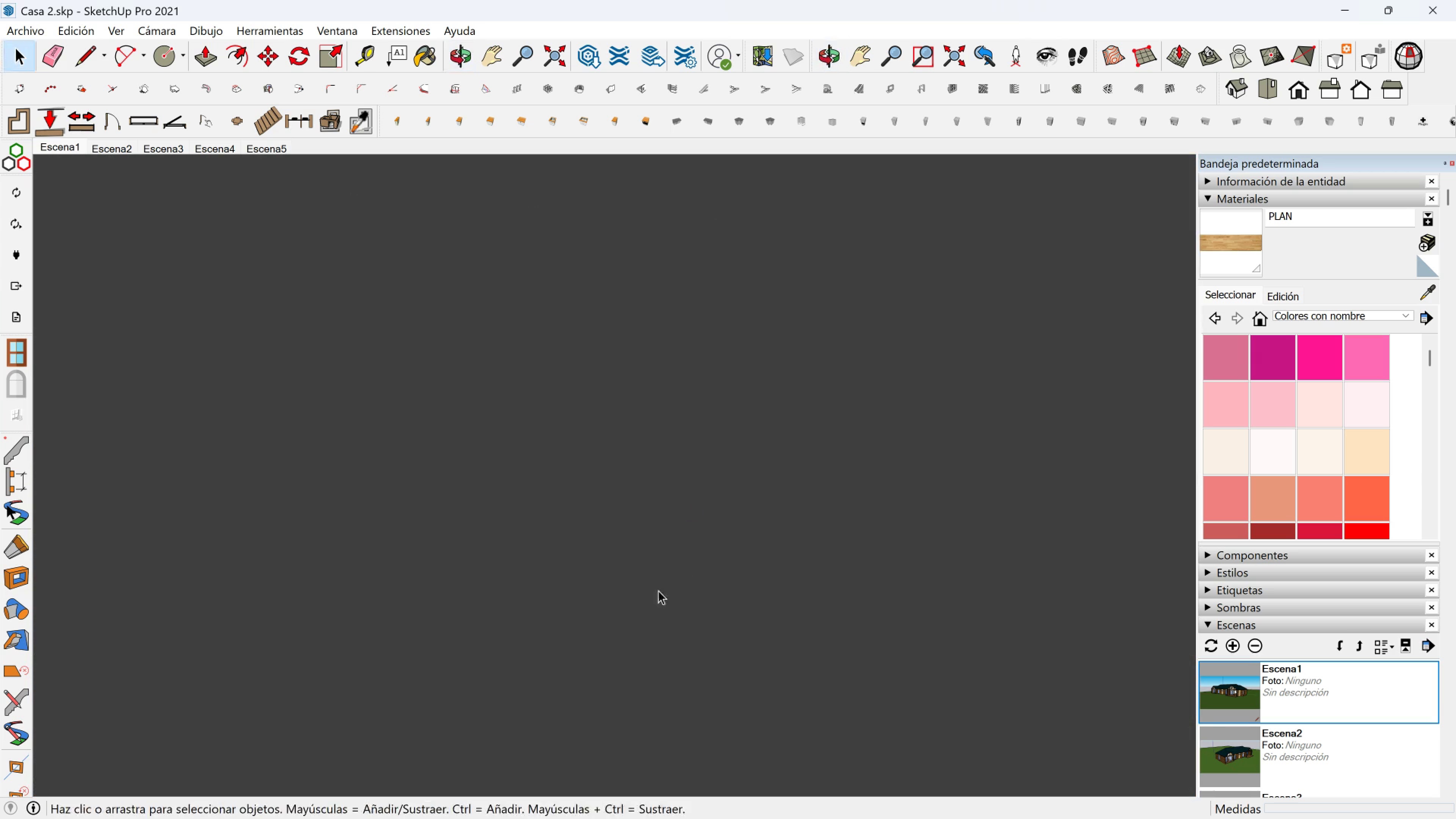 
key(Shift+ShiftLeft)
 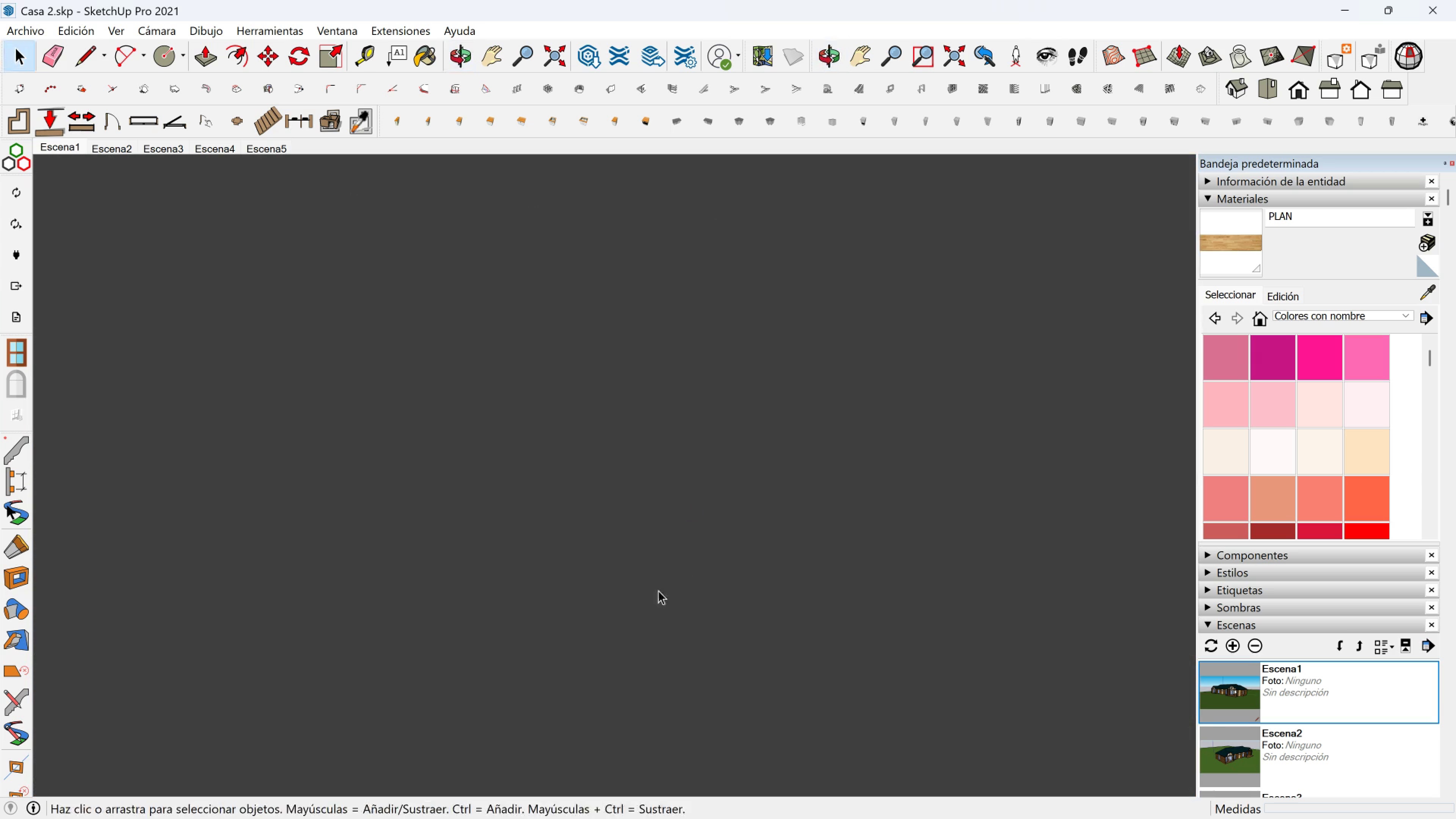 
scroll: coordinate [609, 629], scroll_direction: down, amount: 1.0